 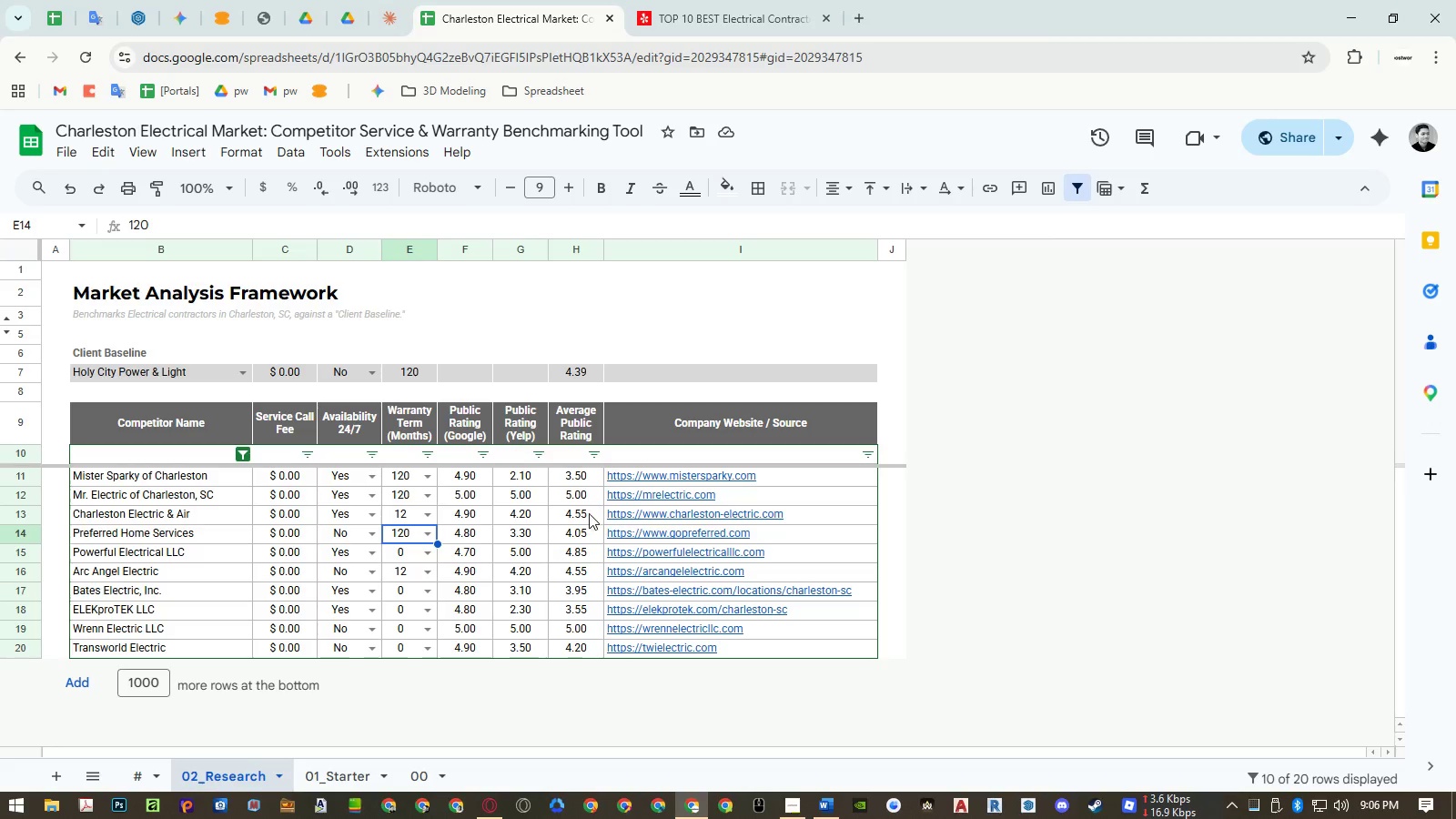 
right_click([718, 250])
 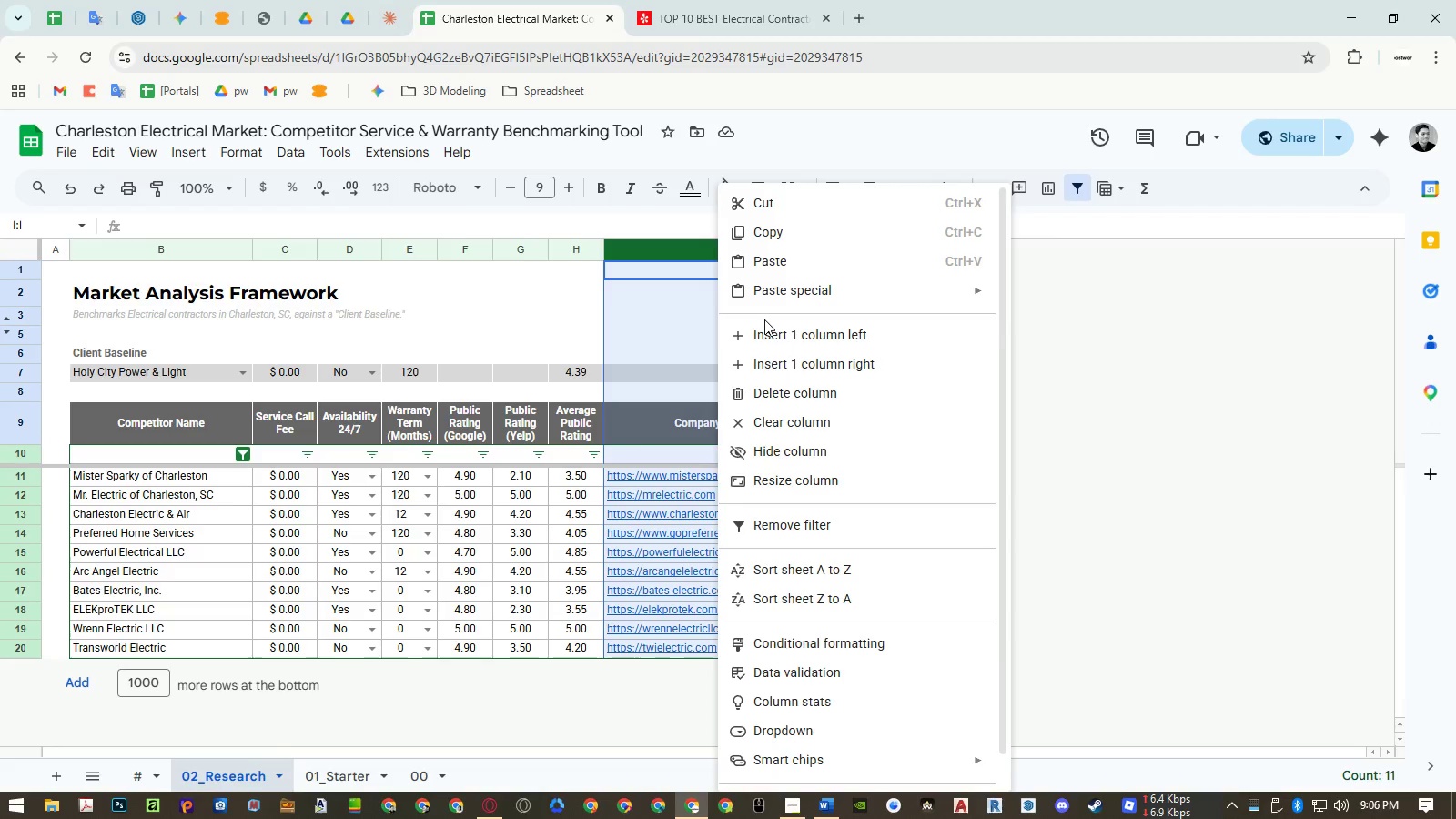 
left_click([768, 324])
 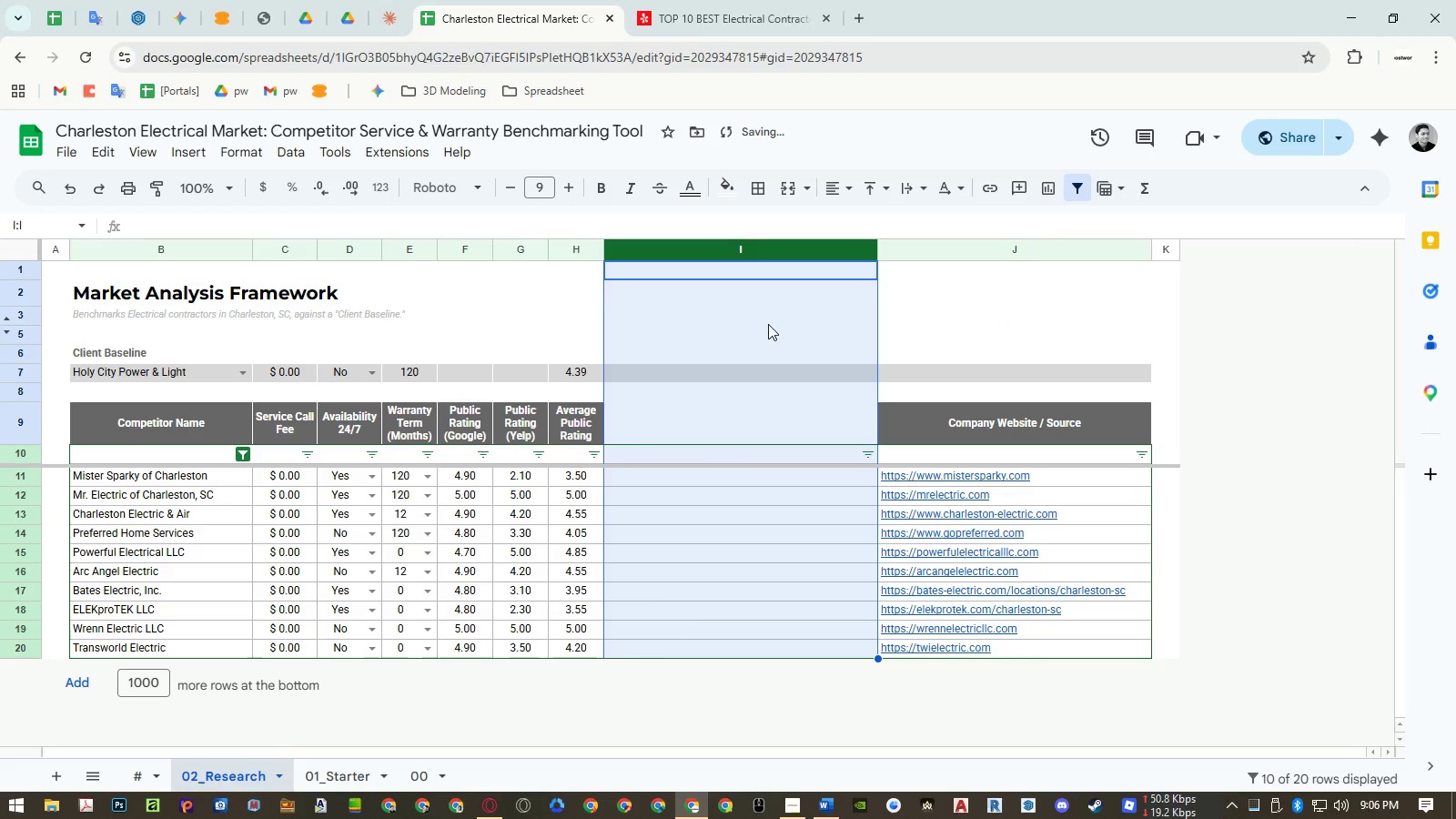 
key(Control+ControlLeft)
 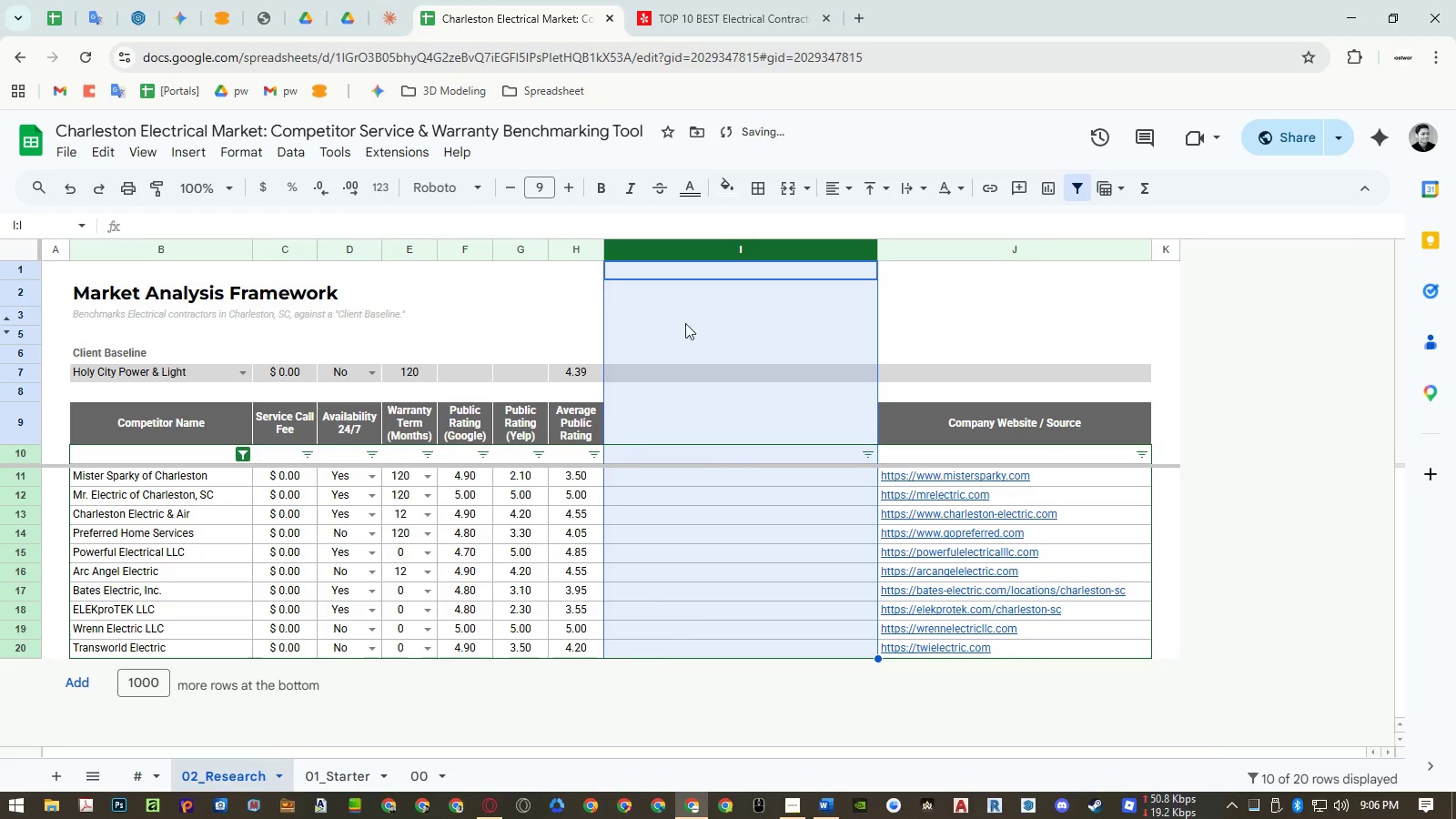 
key(Control+Z)
 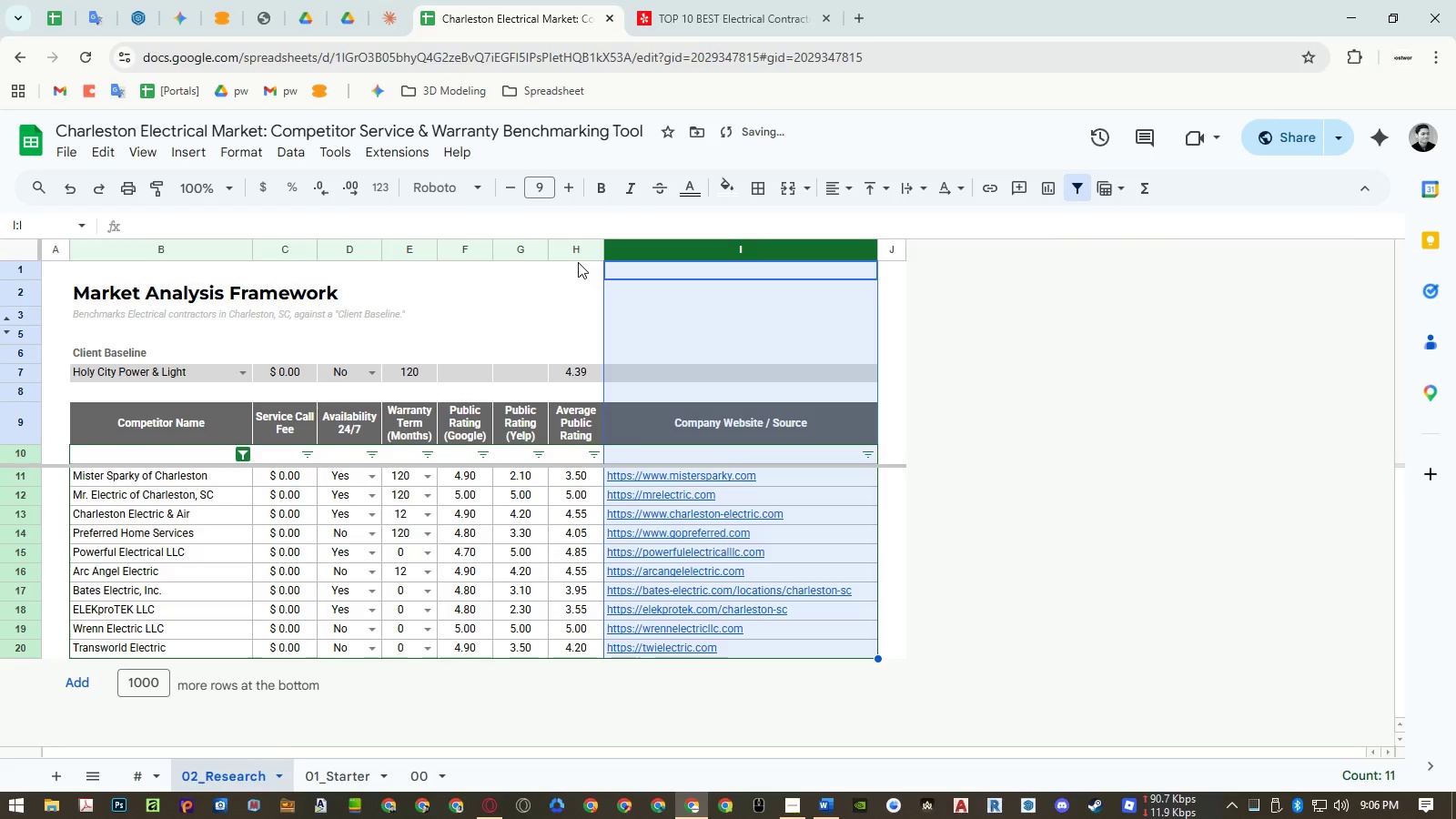 
right_click([572, 248])
 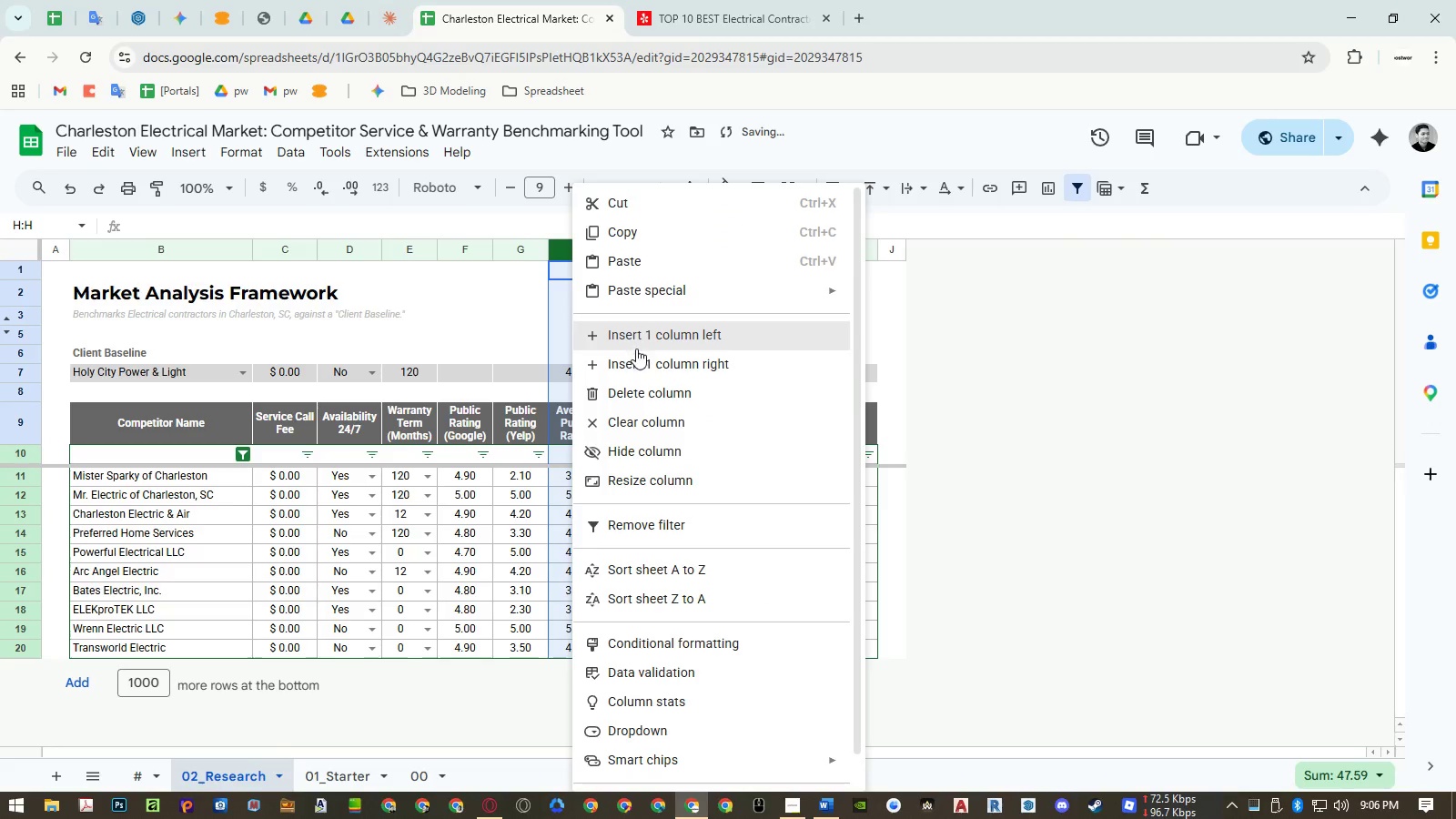 
left_click([637, 355])
 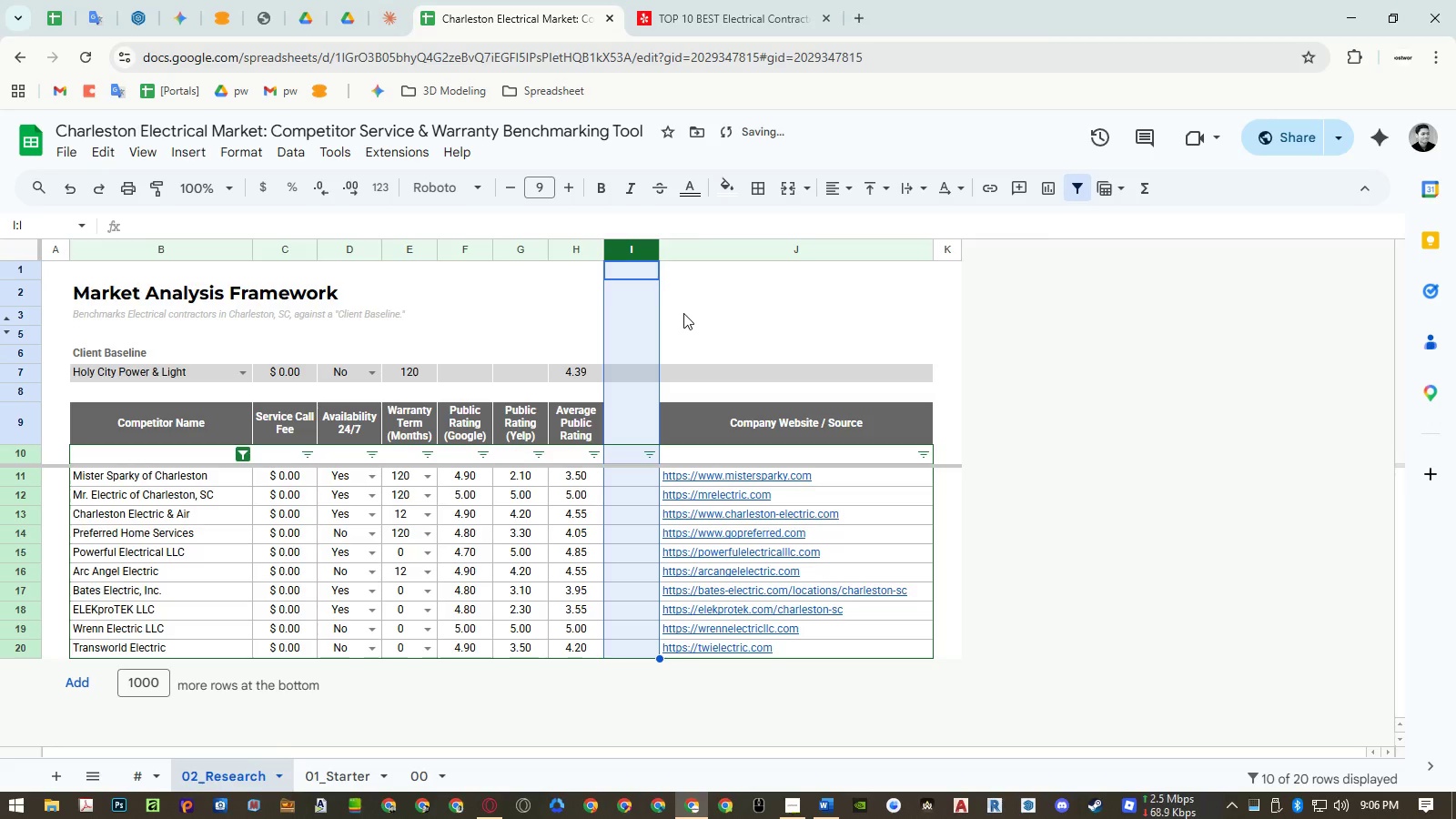 
left_click([727, 246])
 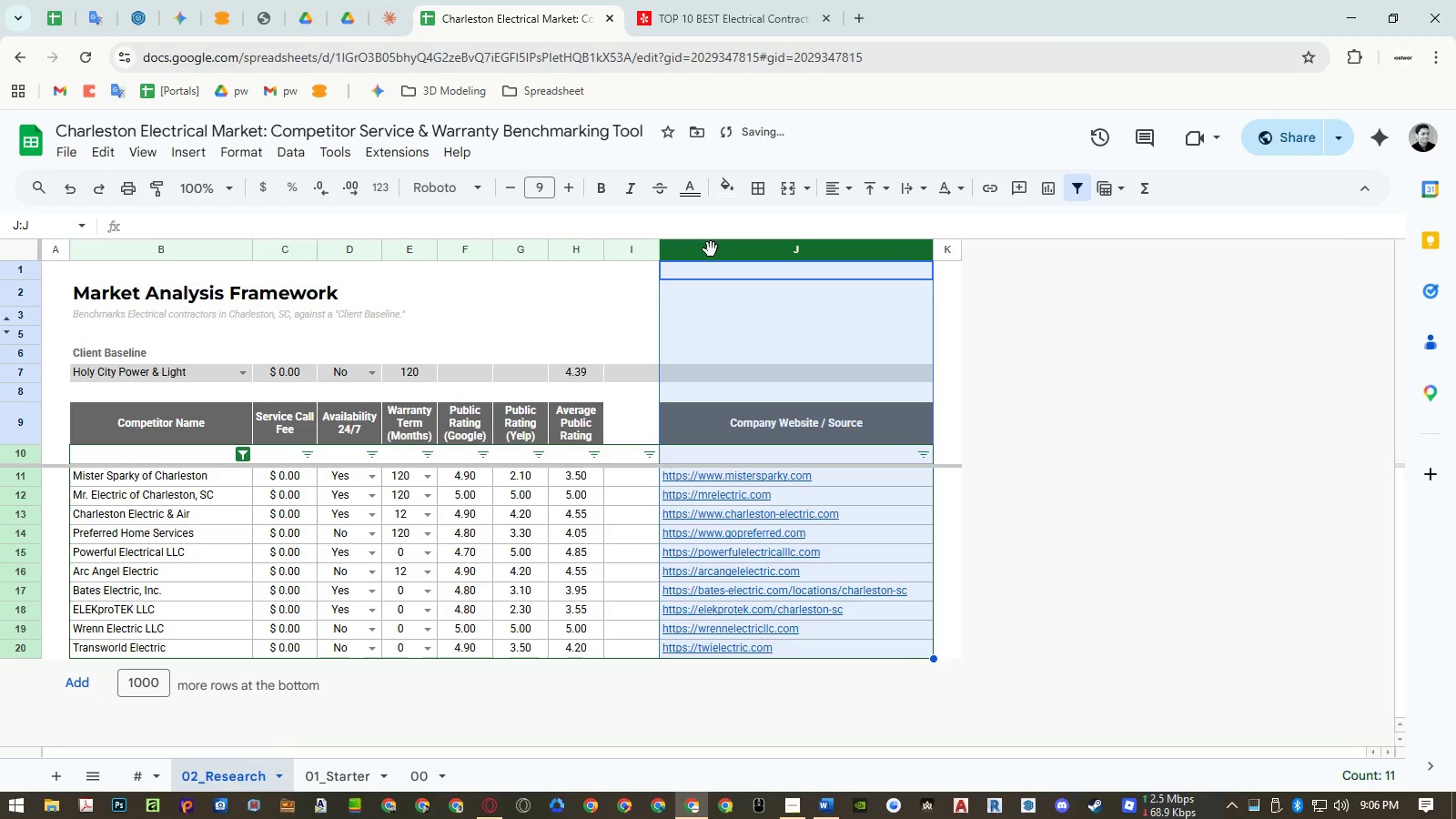 
left_click_drag(start_coordinate=[711, 249], to_coordinate=[637, 243])
 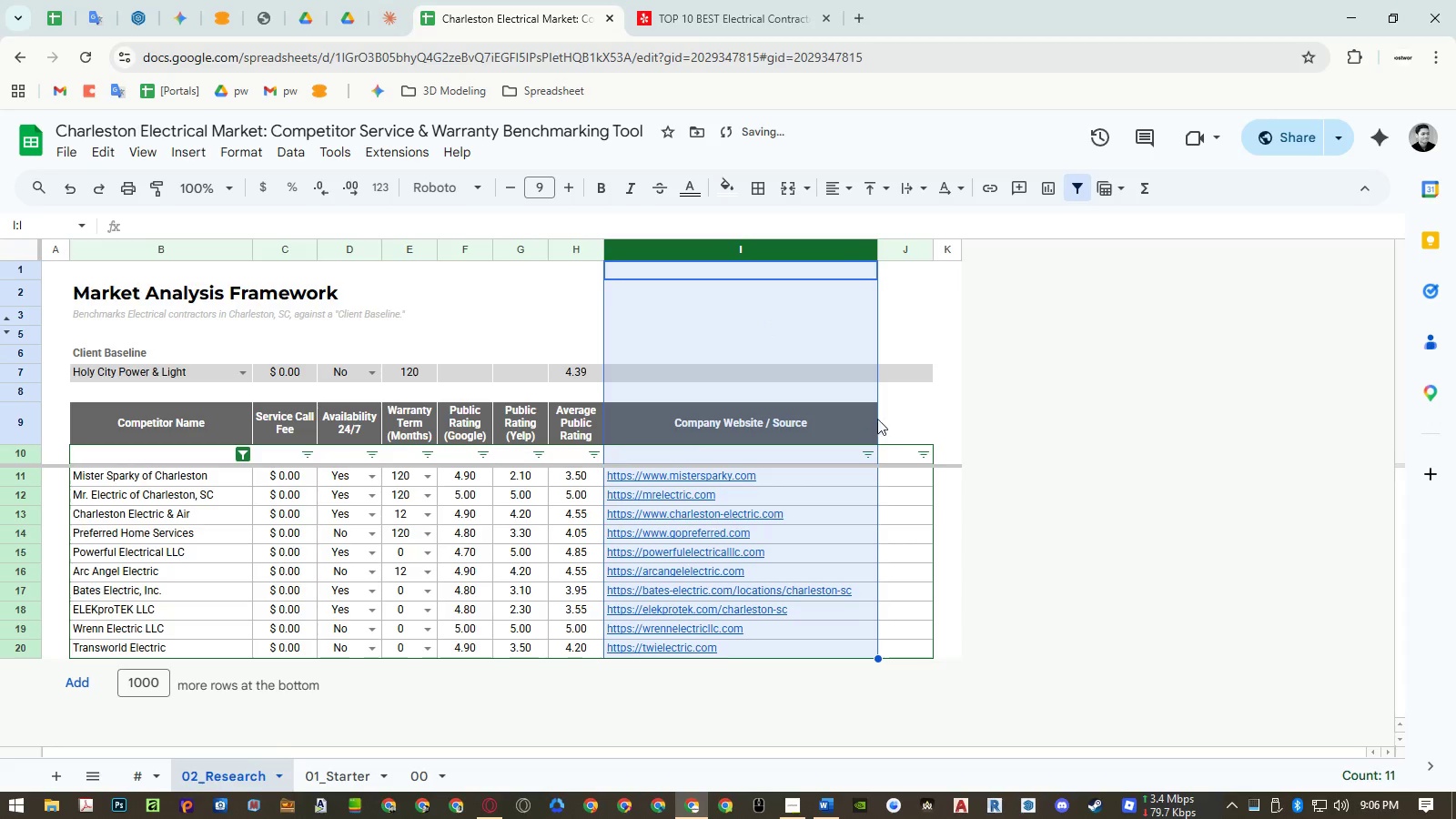 
left_click([895, 426])
 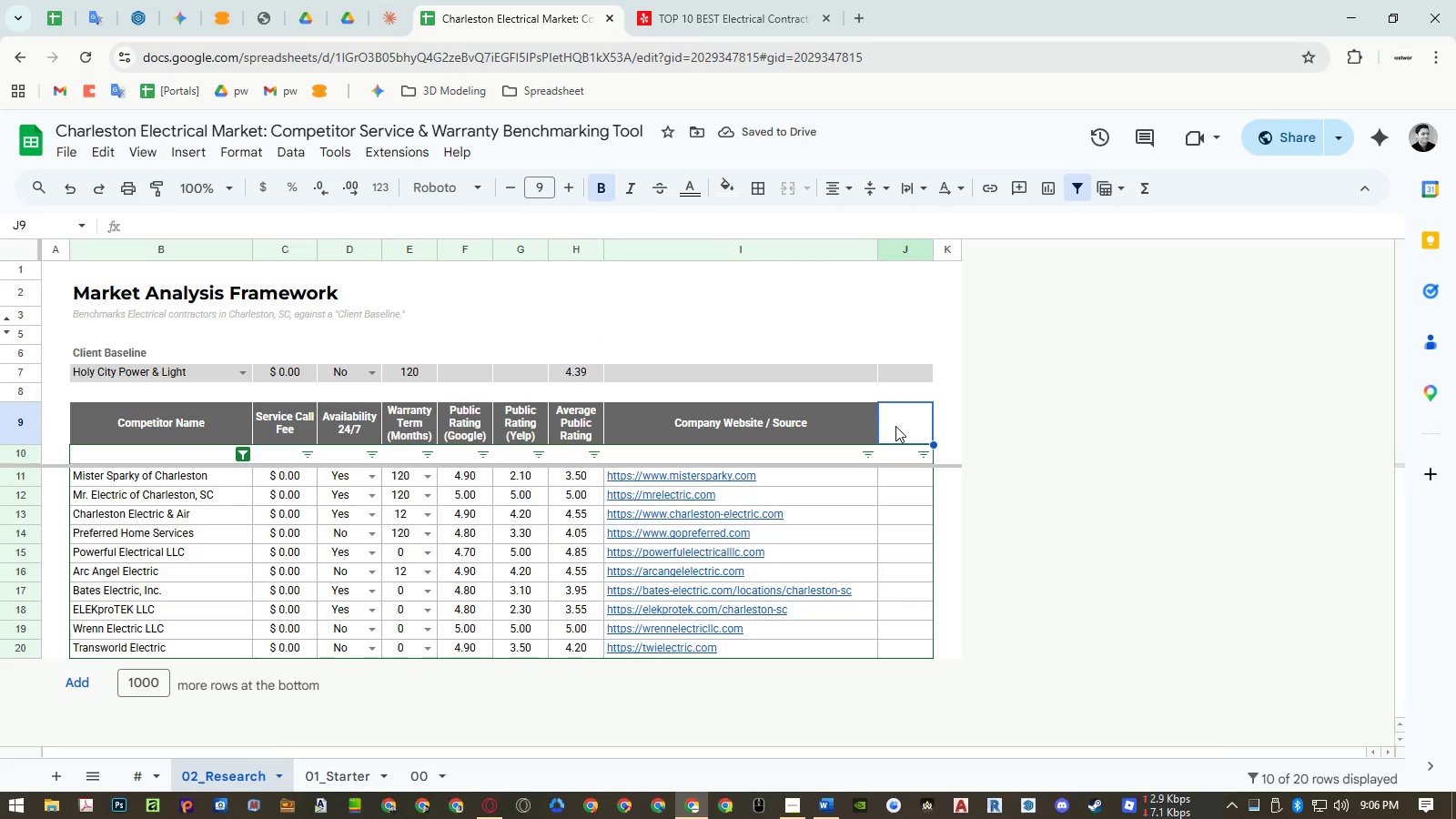 
wait(6.22)
 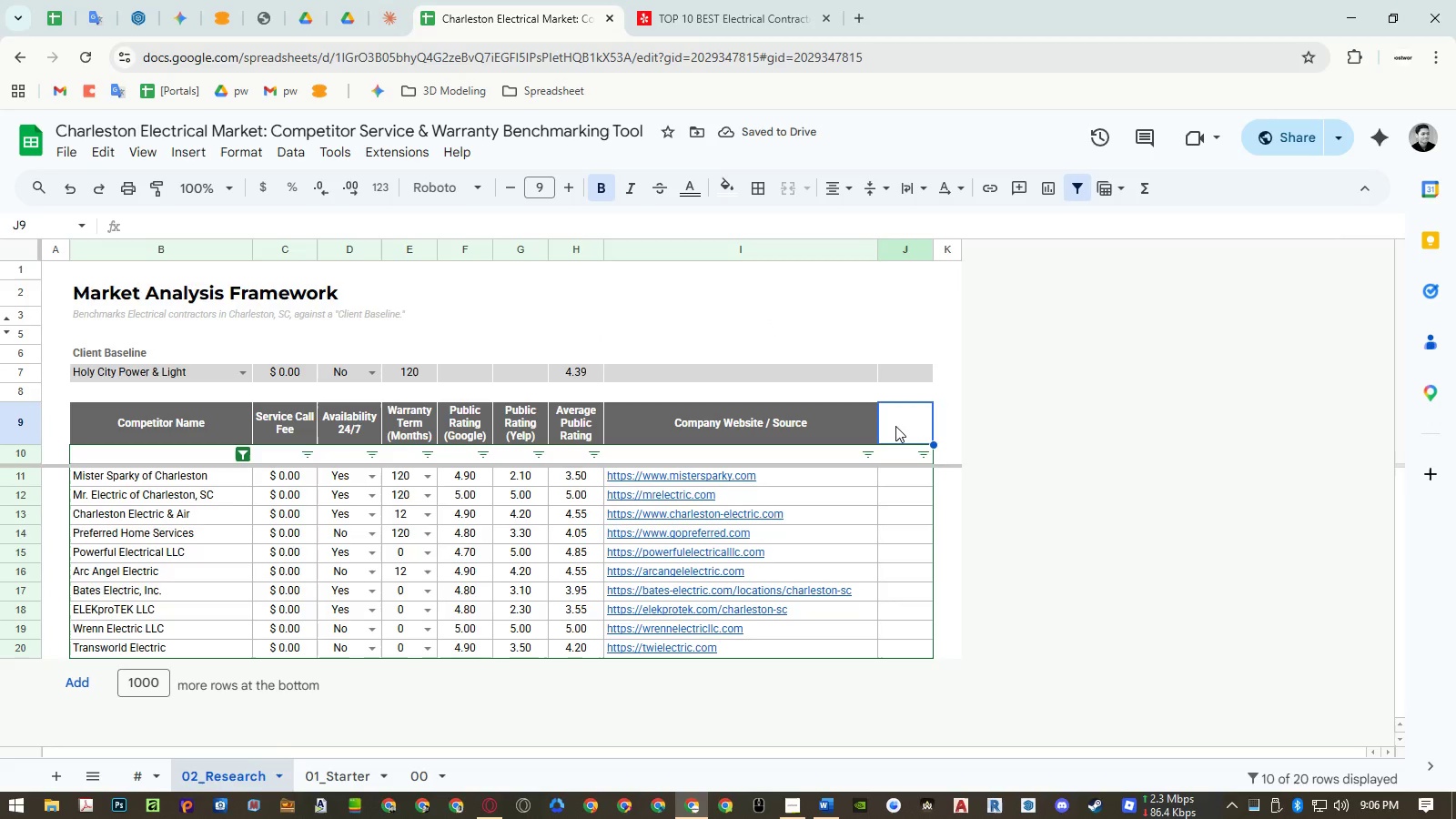 
type(Rank by Warranty)
 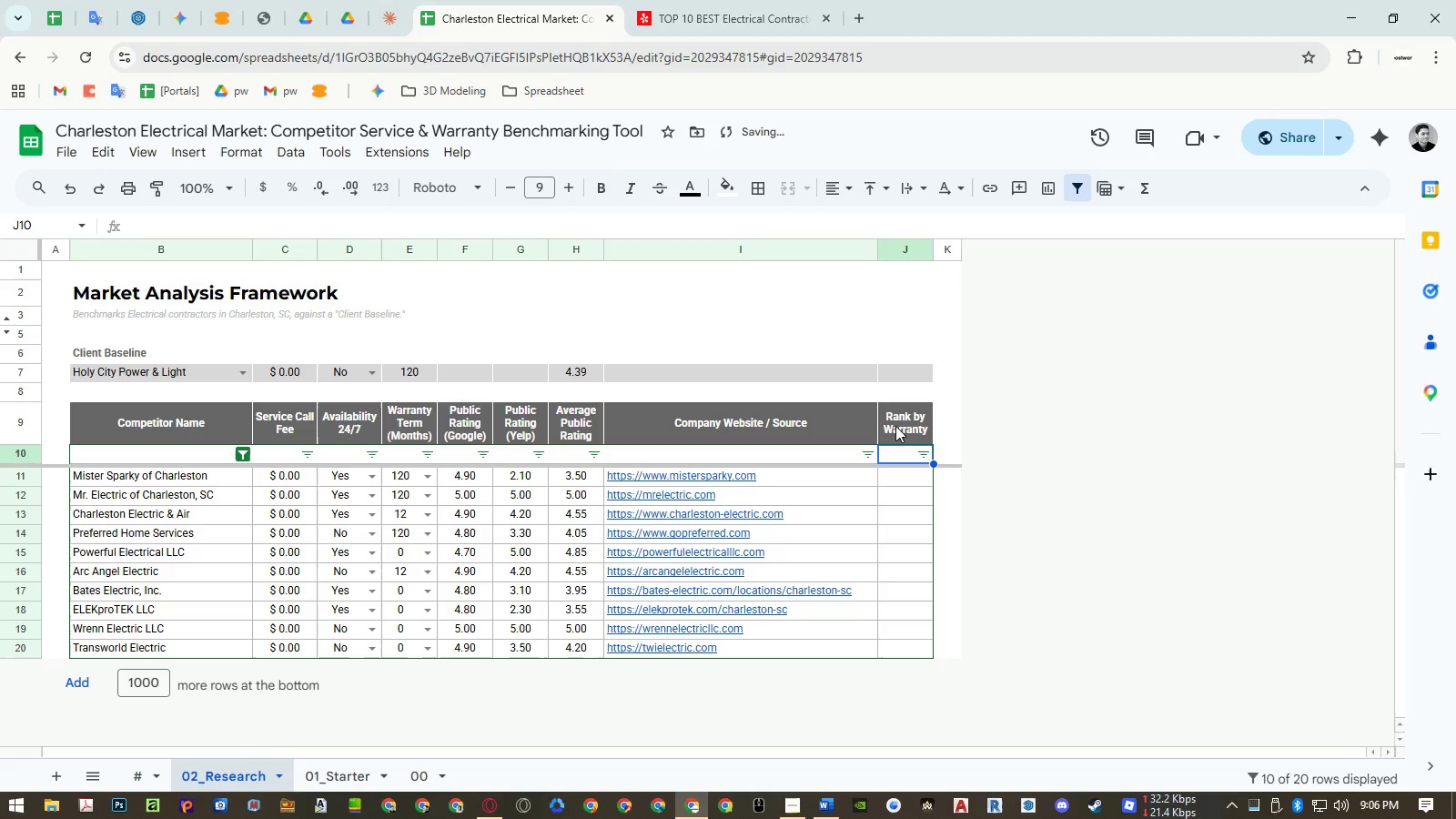 
 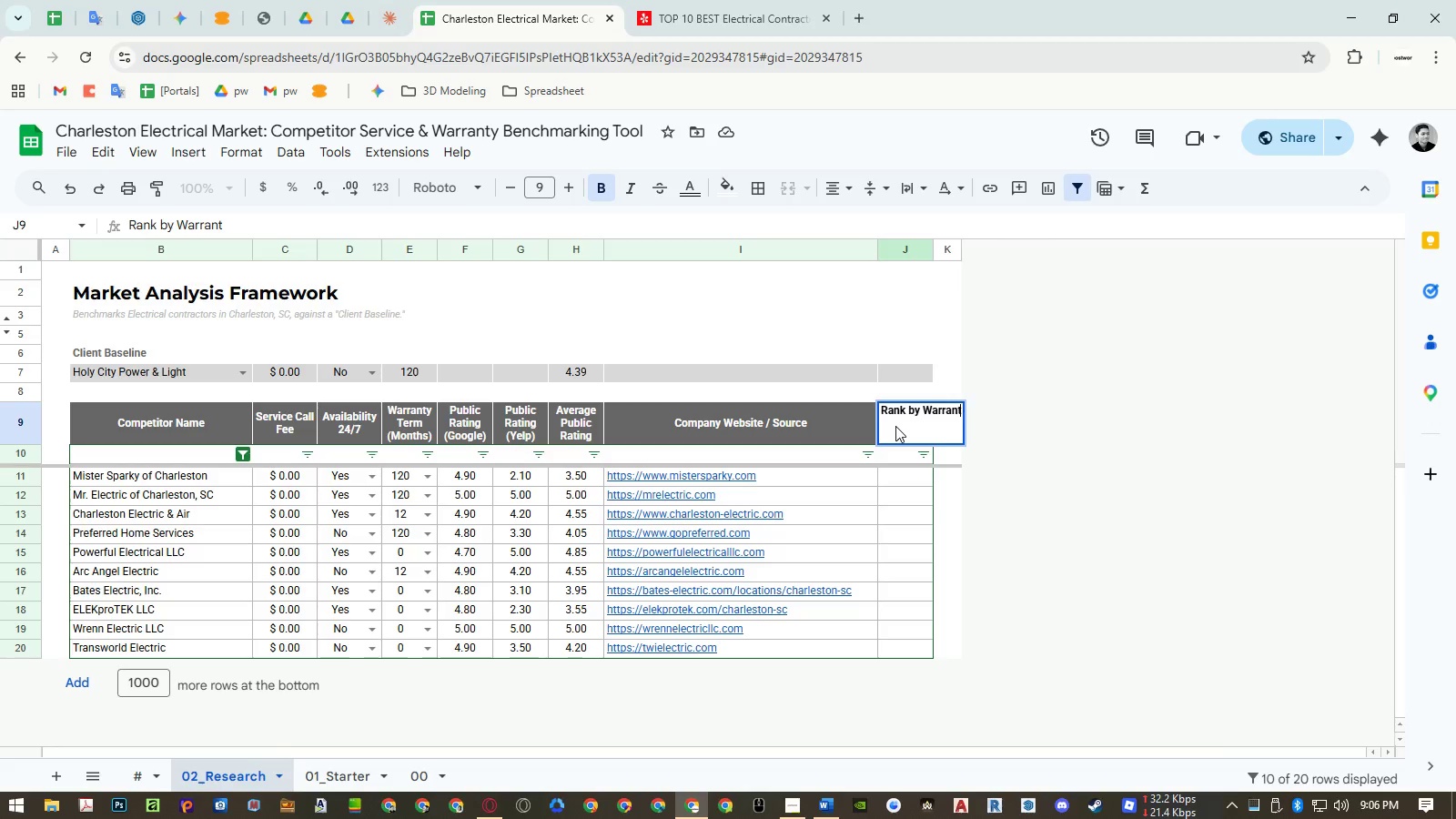 
key(Enter)
 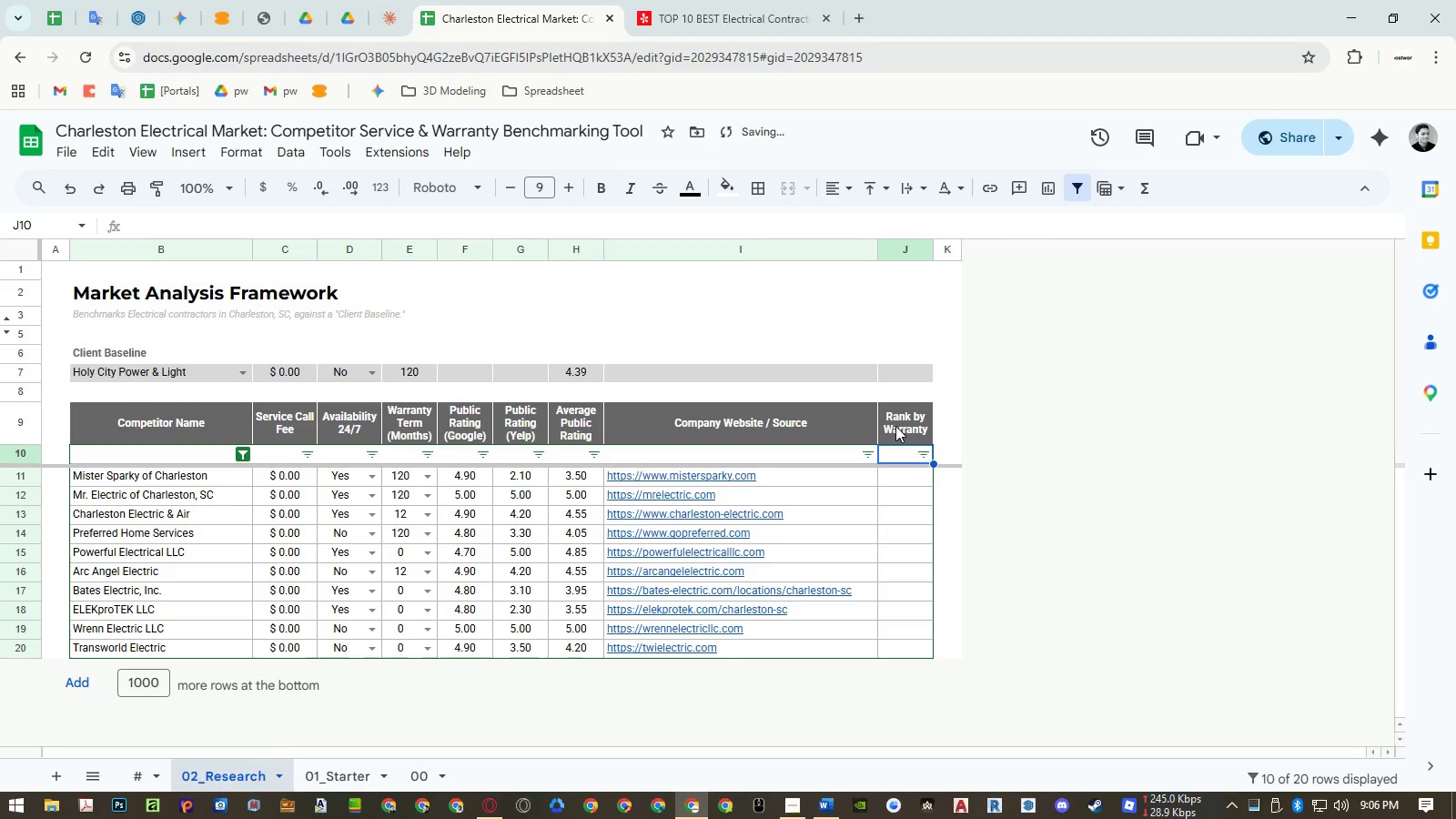 
key(ArrowUp)
 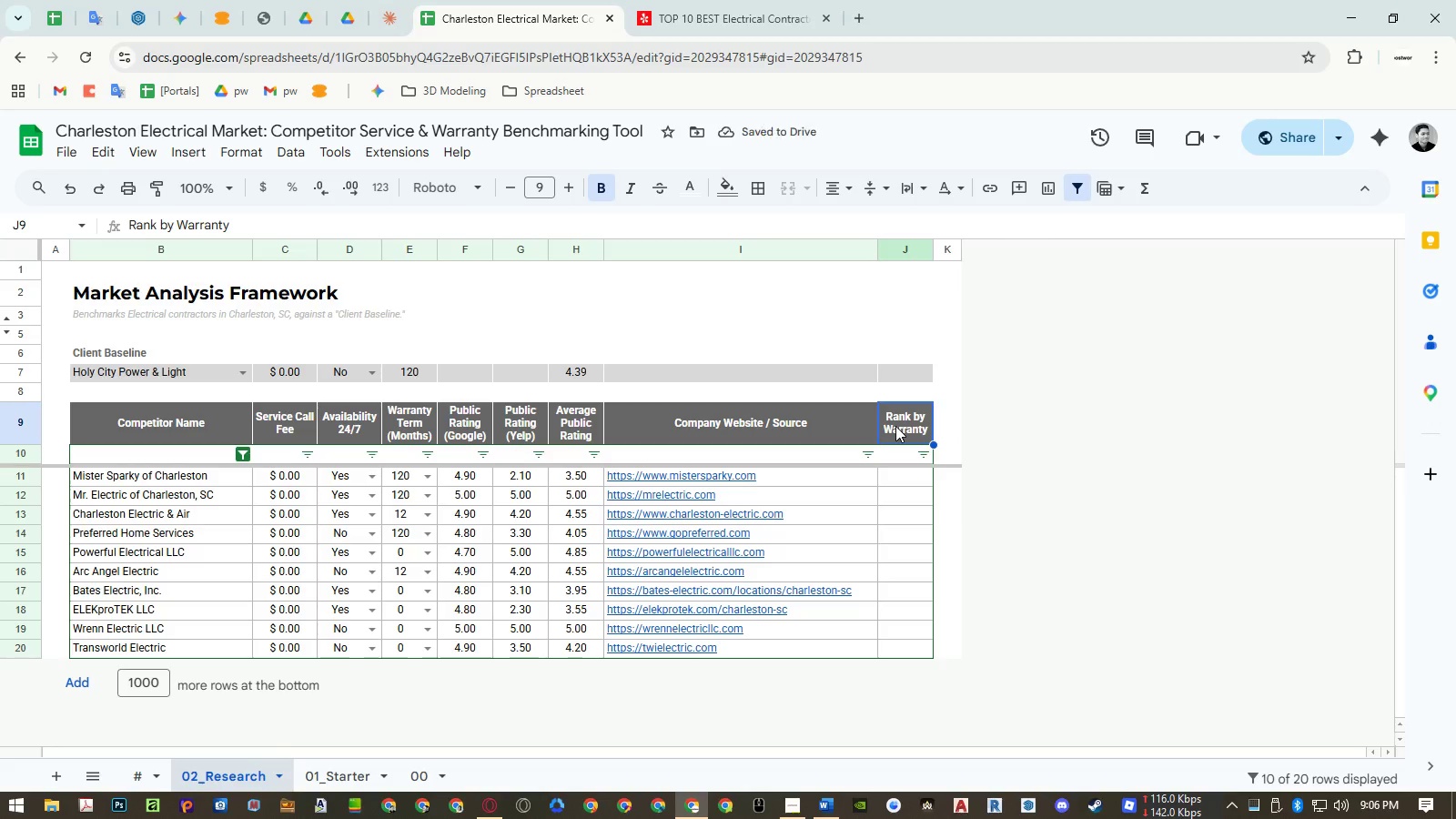 
hold_key(key=ShiftLeft, duration=0.45)
 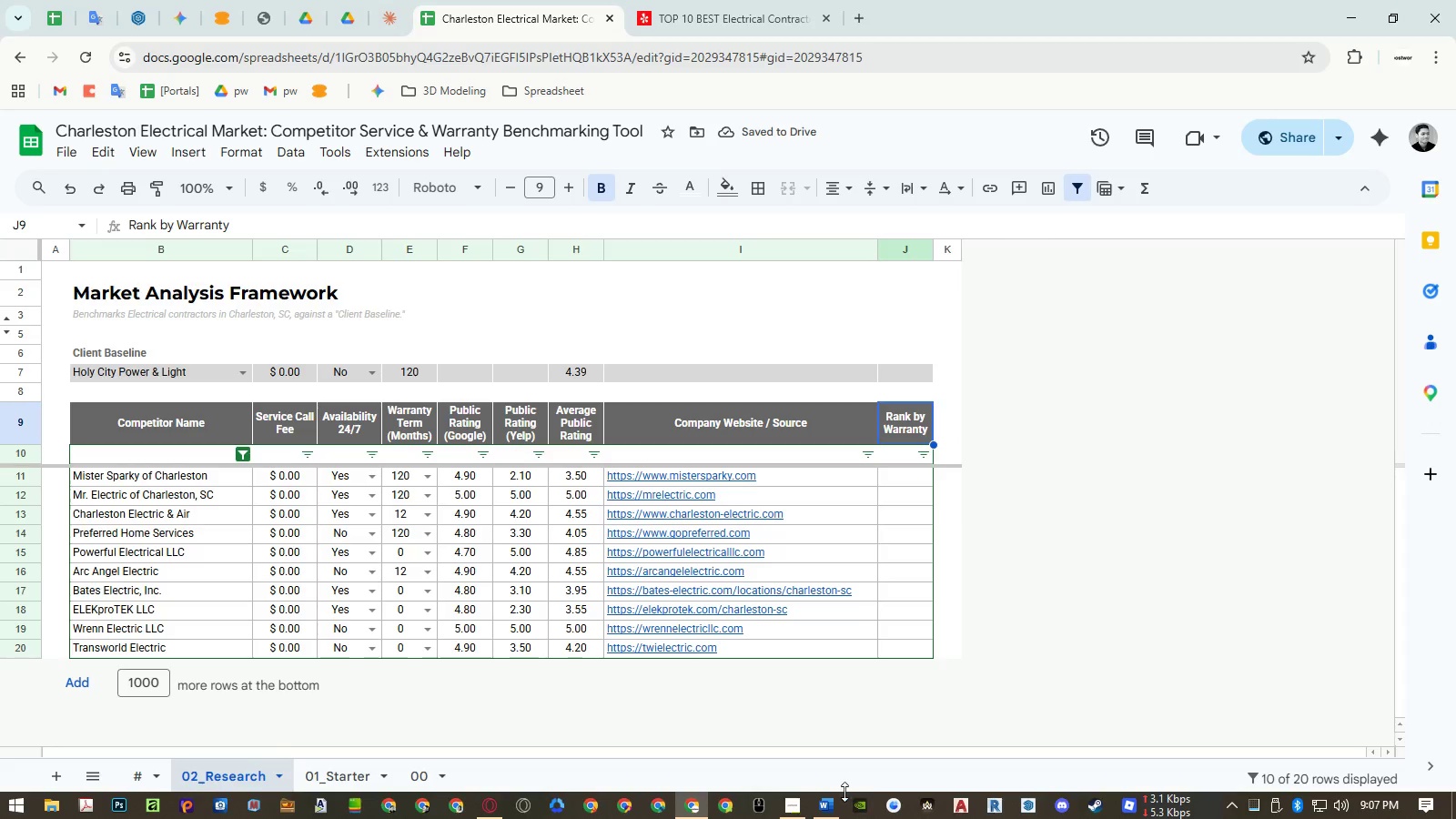 
left_click([794, 799])